 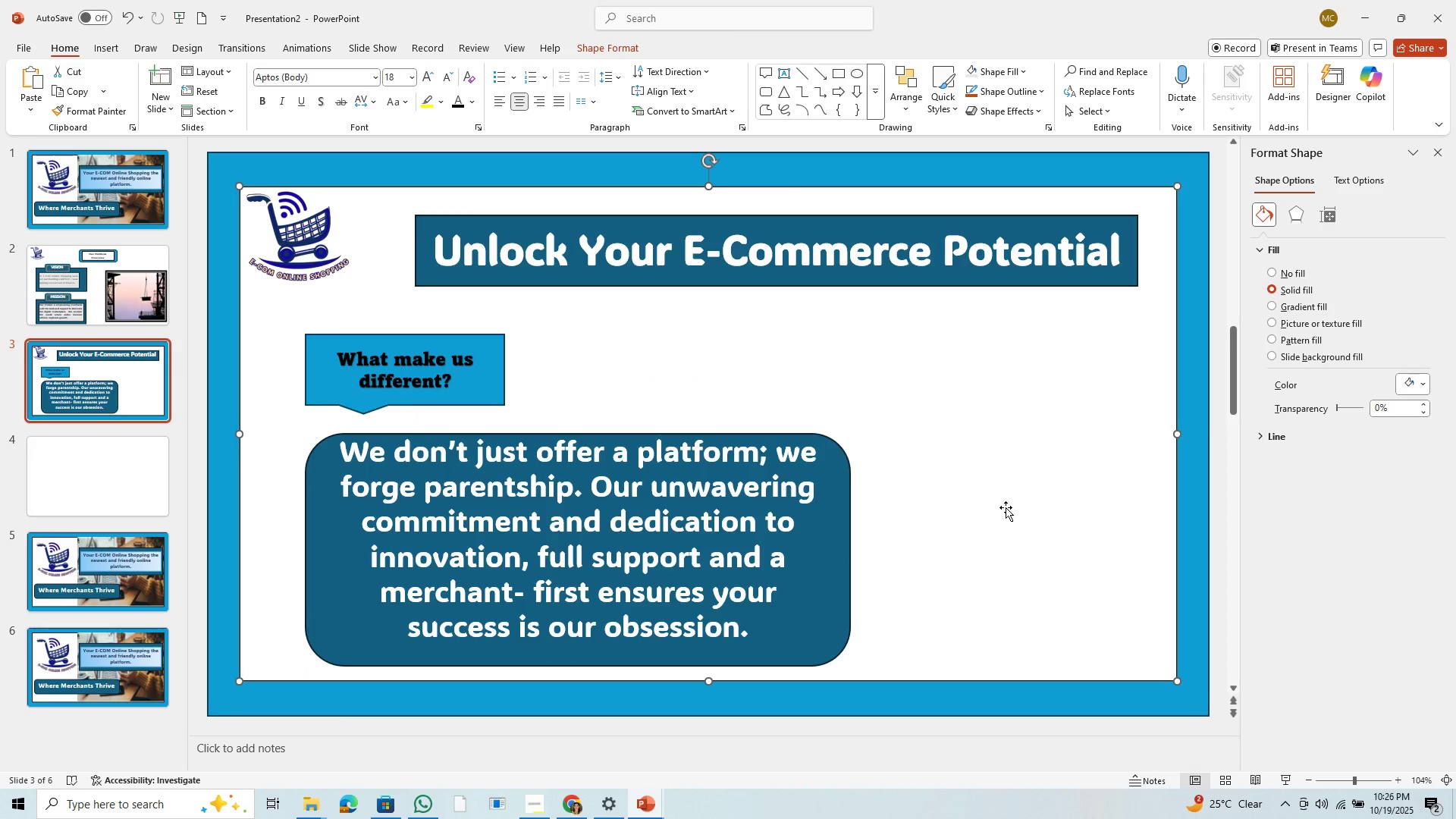 
left_click([106, 47])
 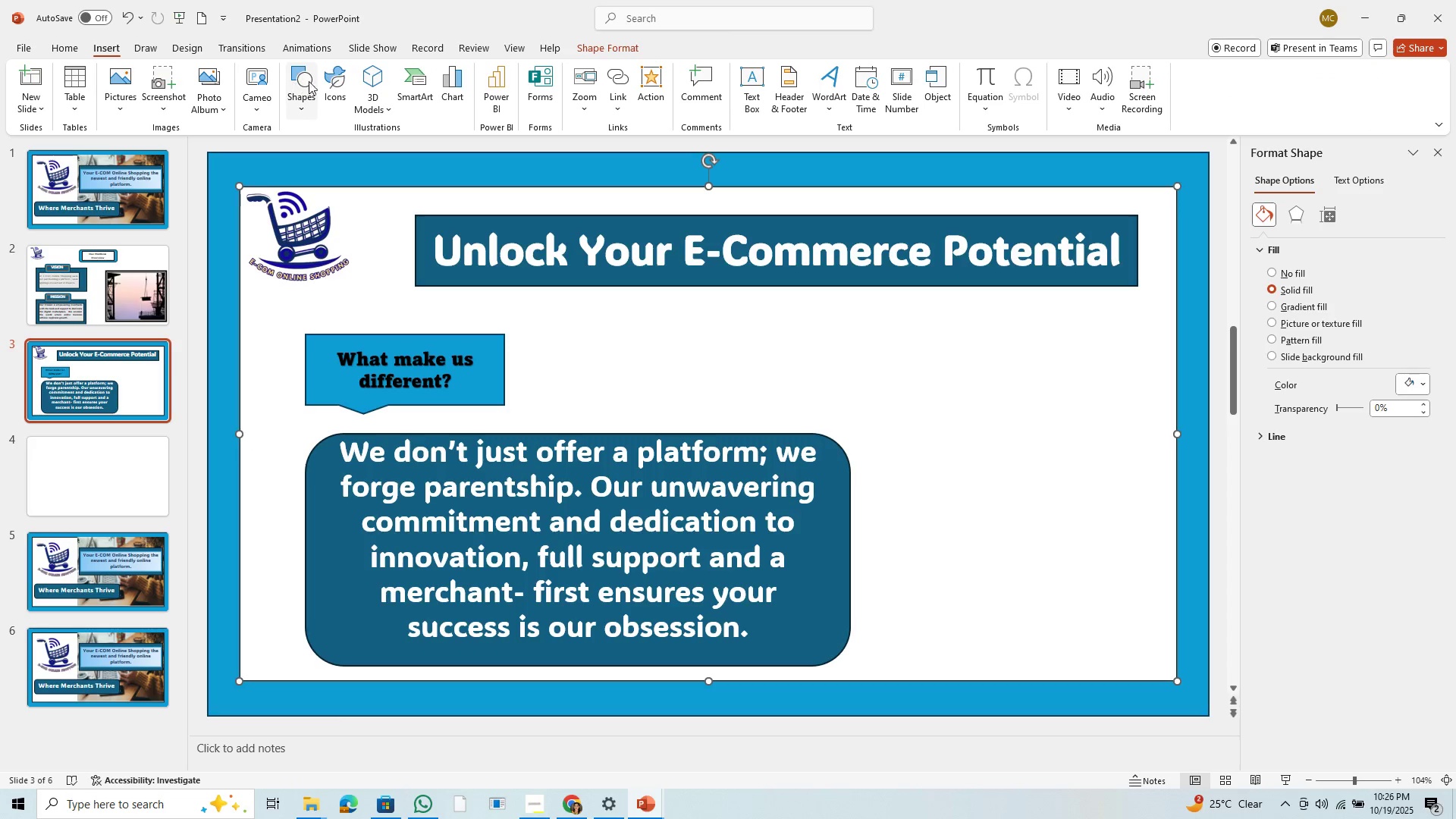 
left_click([327, 78])
 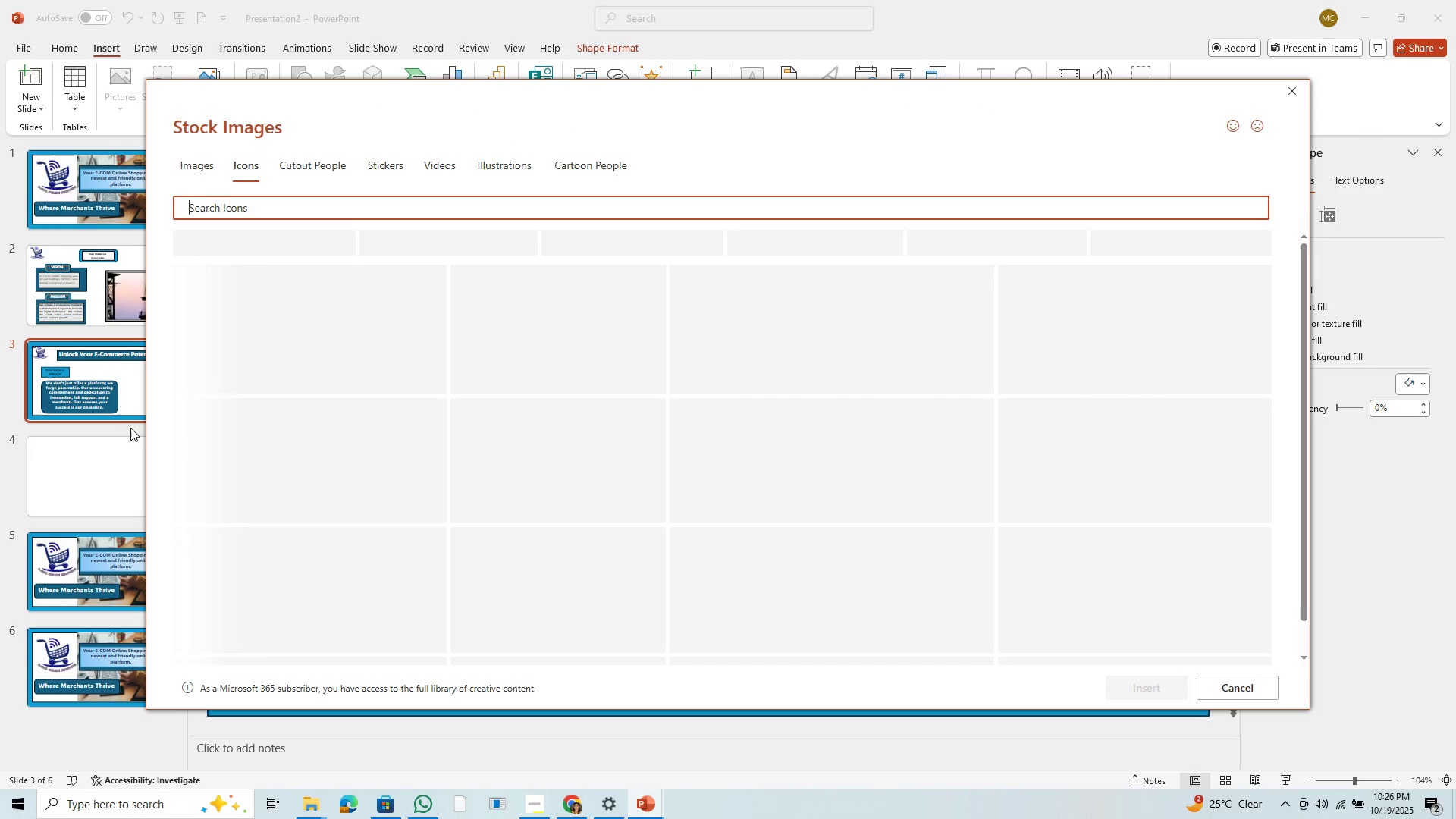 
left_click([126, 397])
 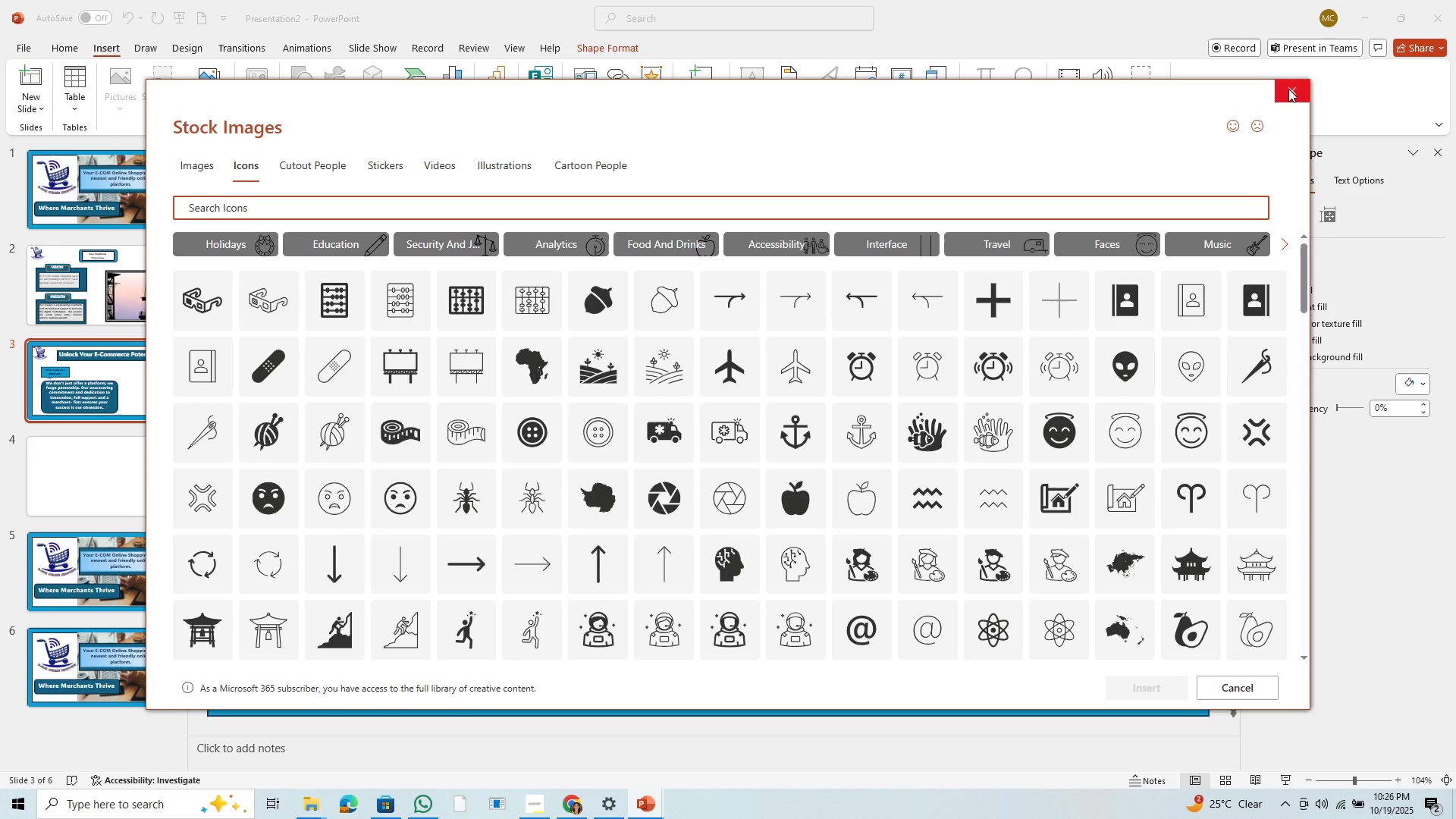 
left_click([1301, 95])
 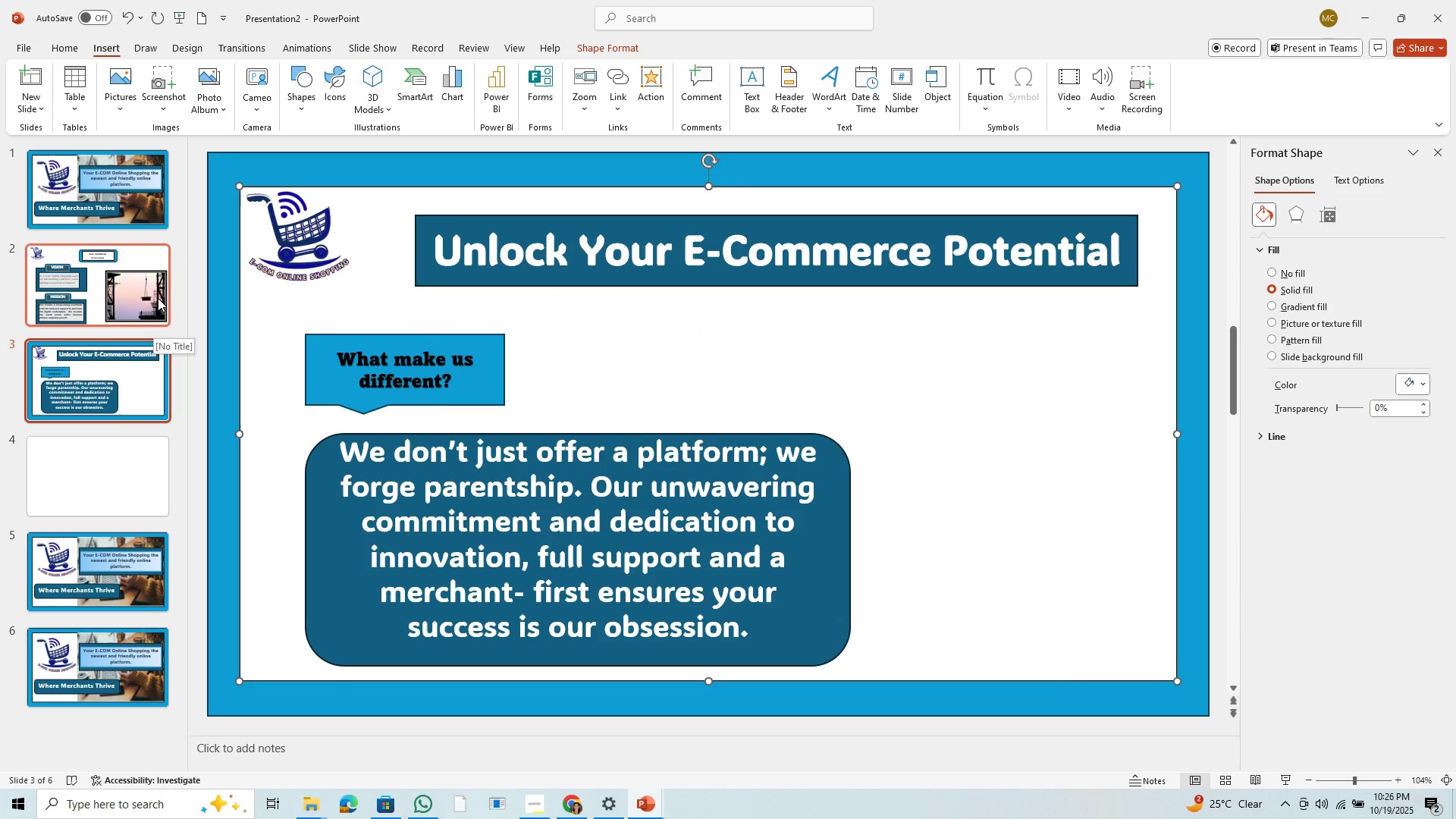 
left_click([105, 277])
 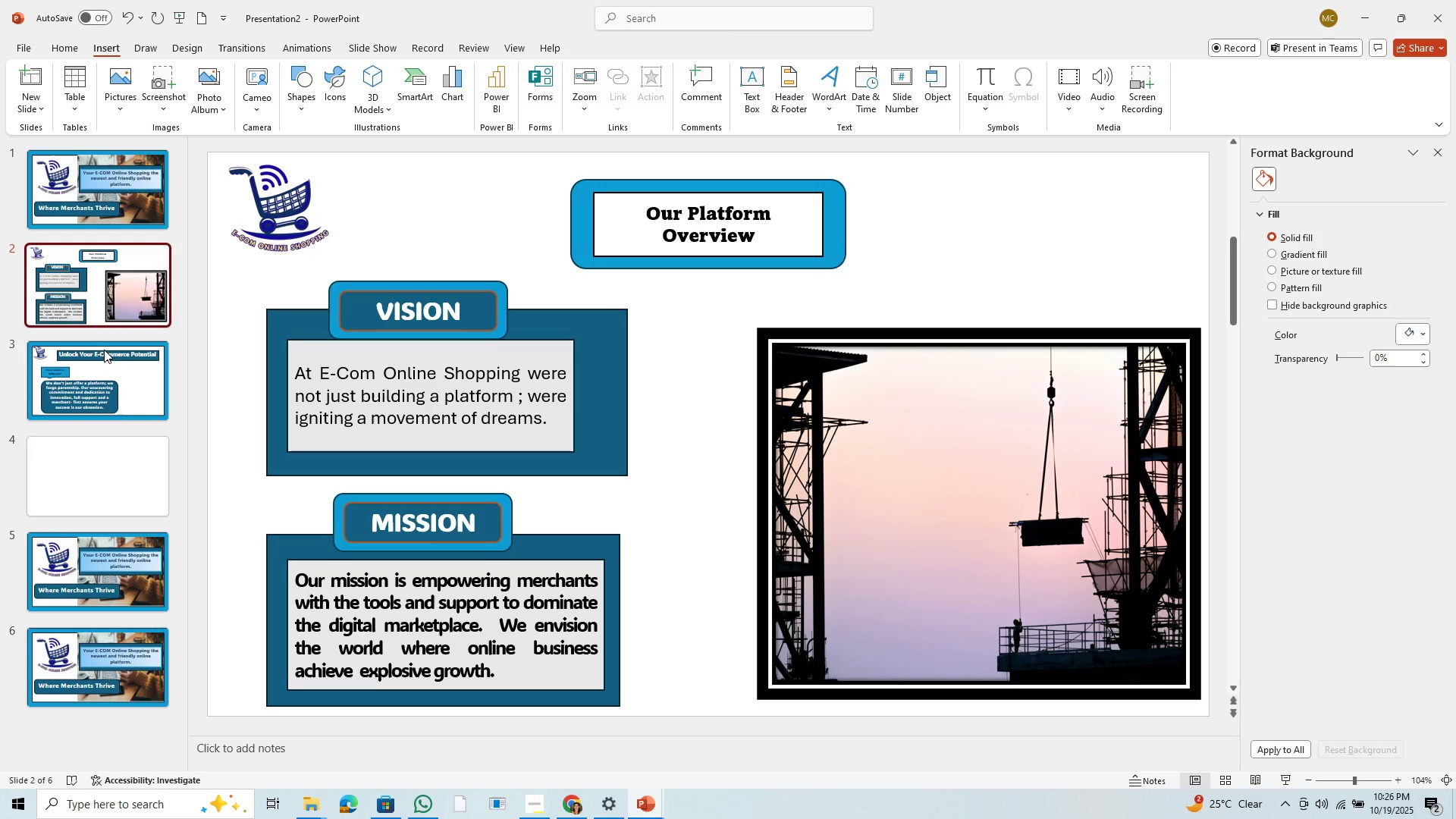 
left_click([142, 398])
 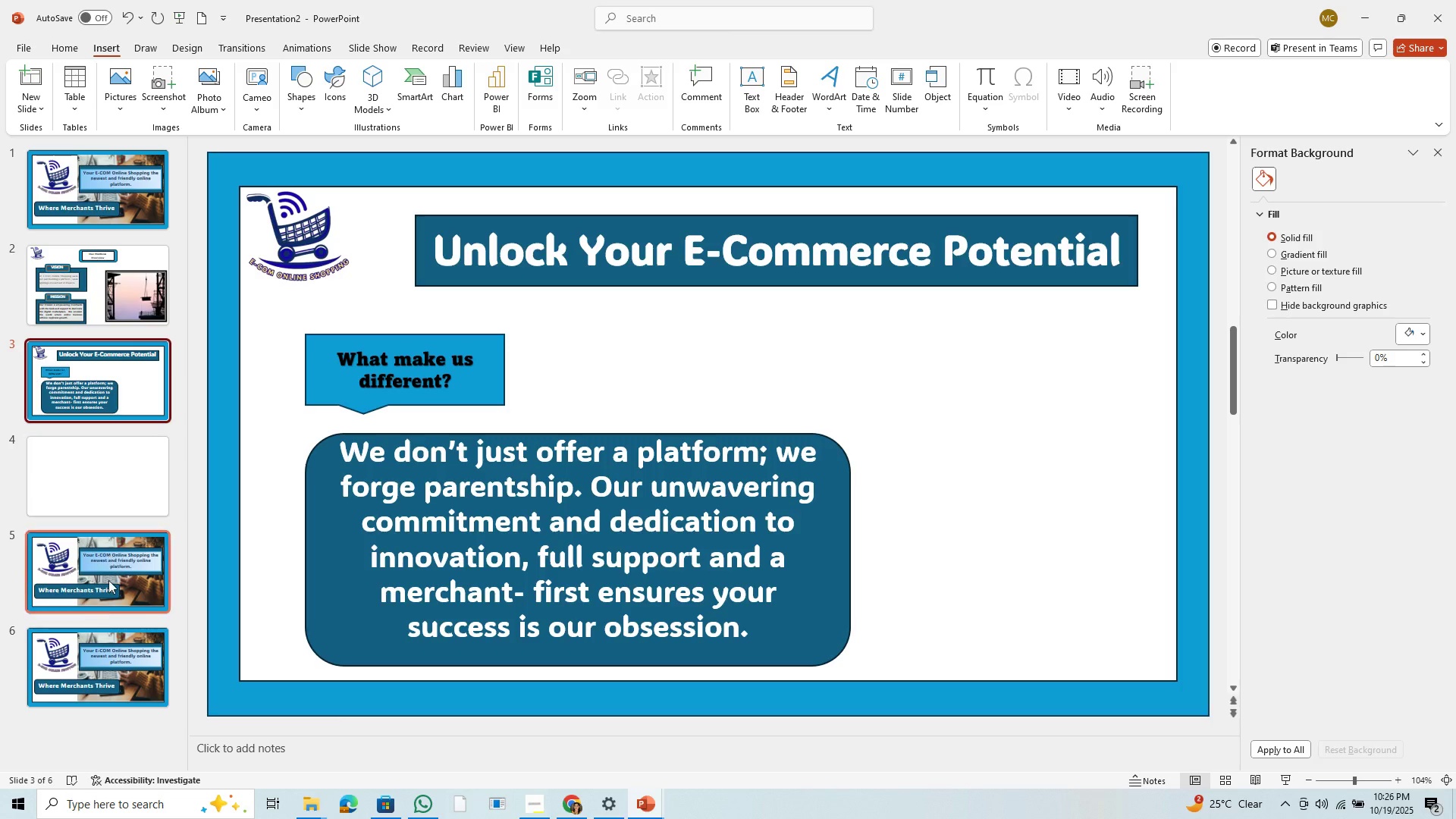 
left_click_drag(start_coordinate=[108, 588], to_coordinate=[116, 489])
 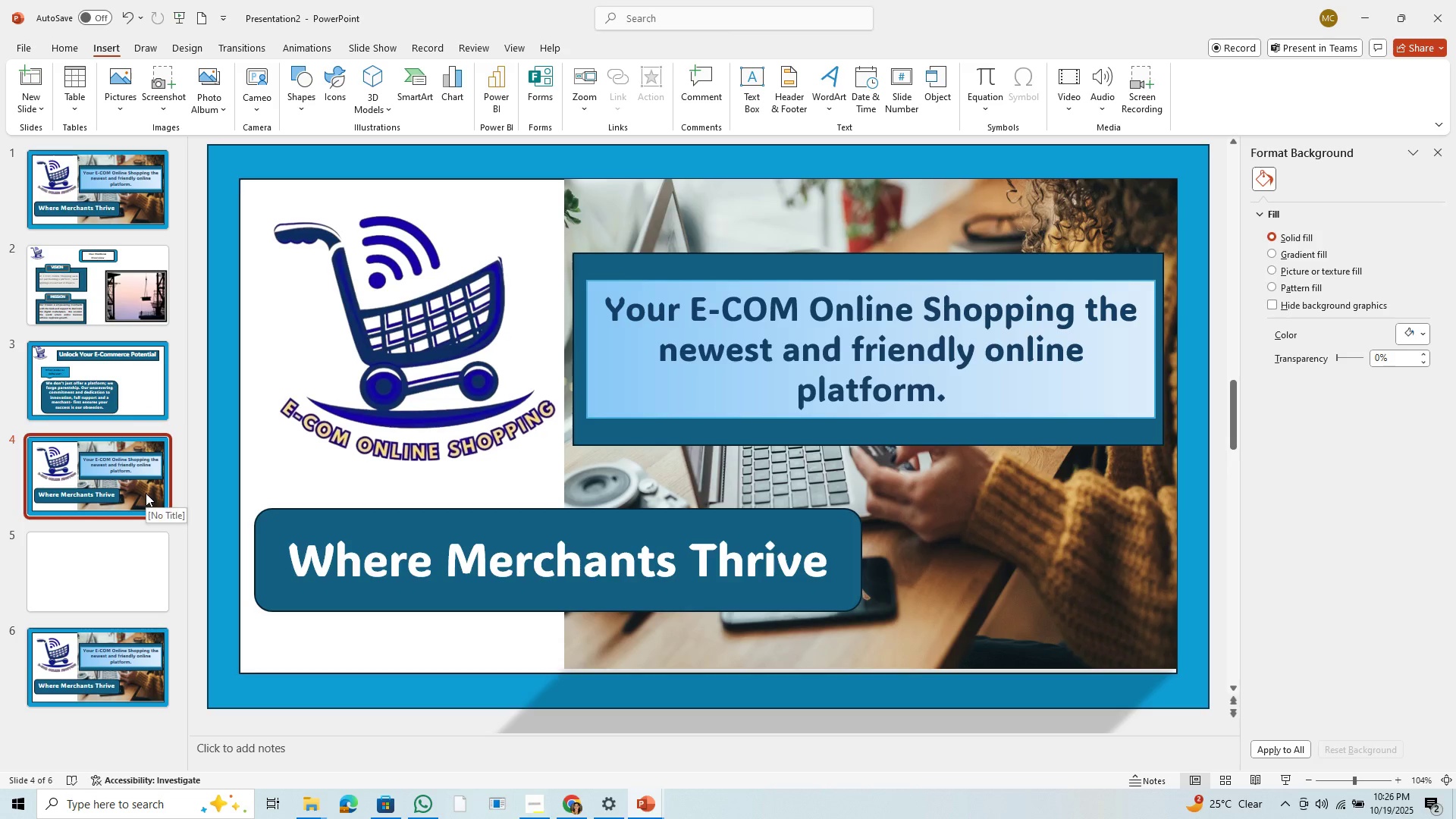 
wait(7.53)
 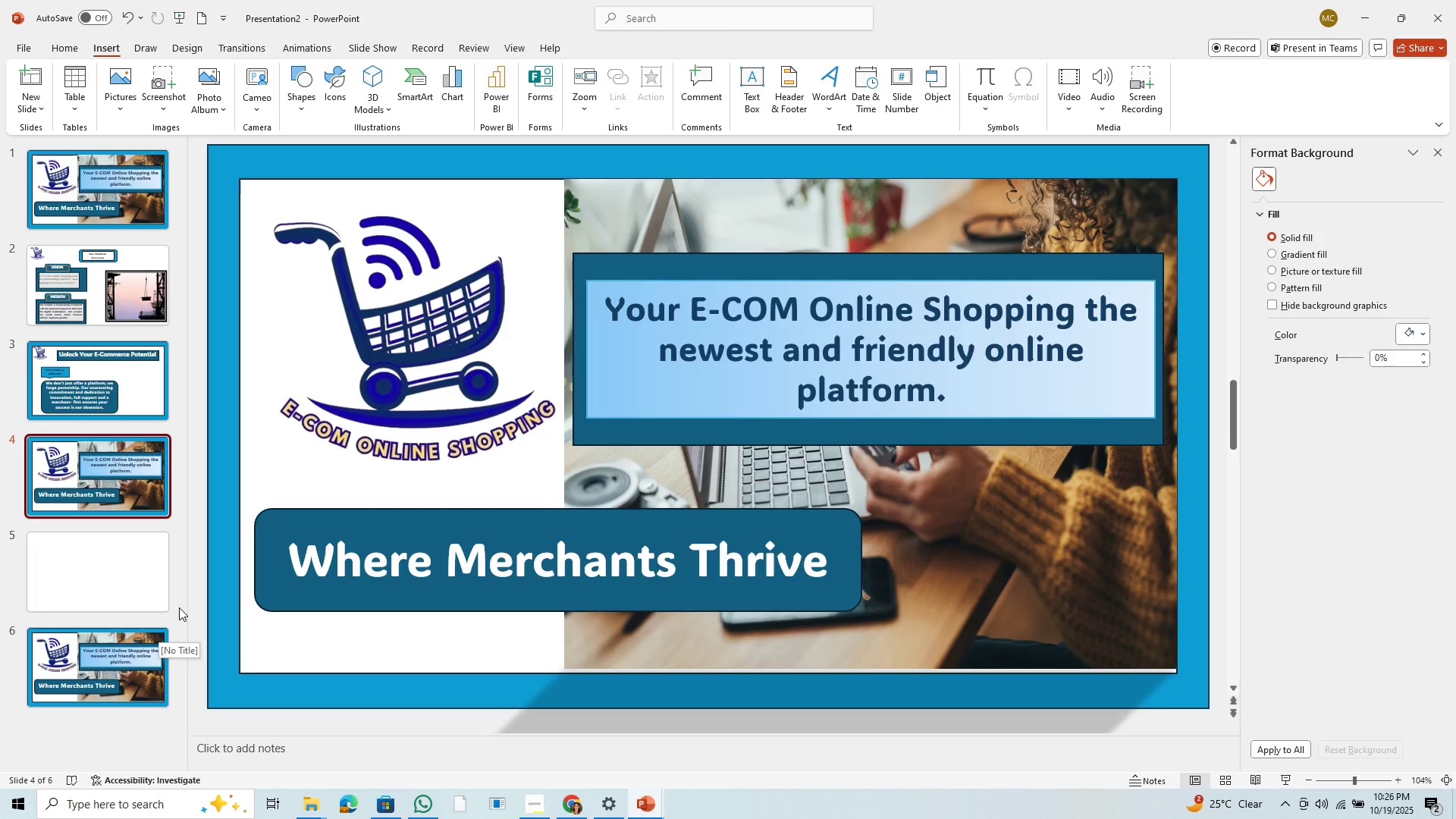 
left_click([945, 448])
 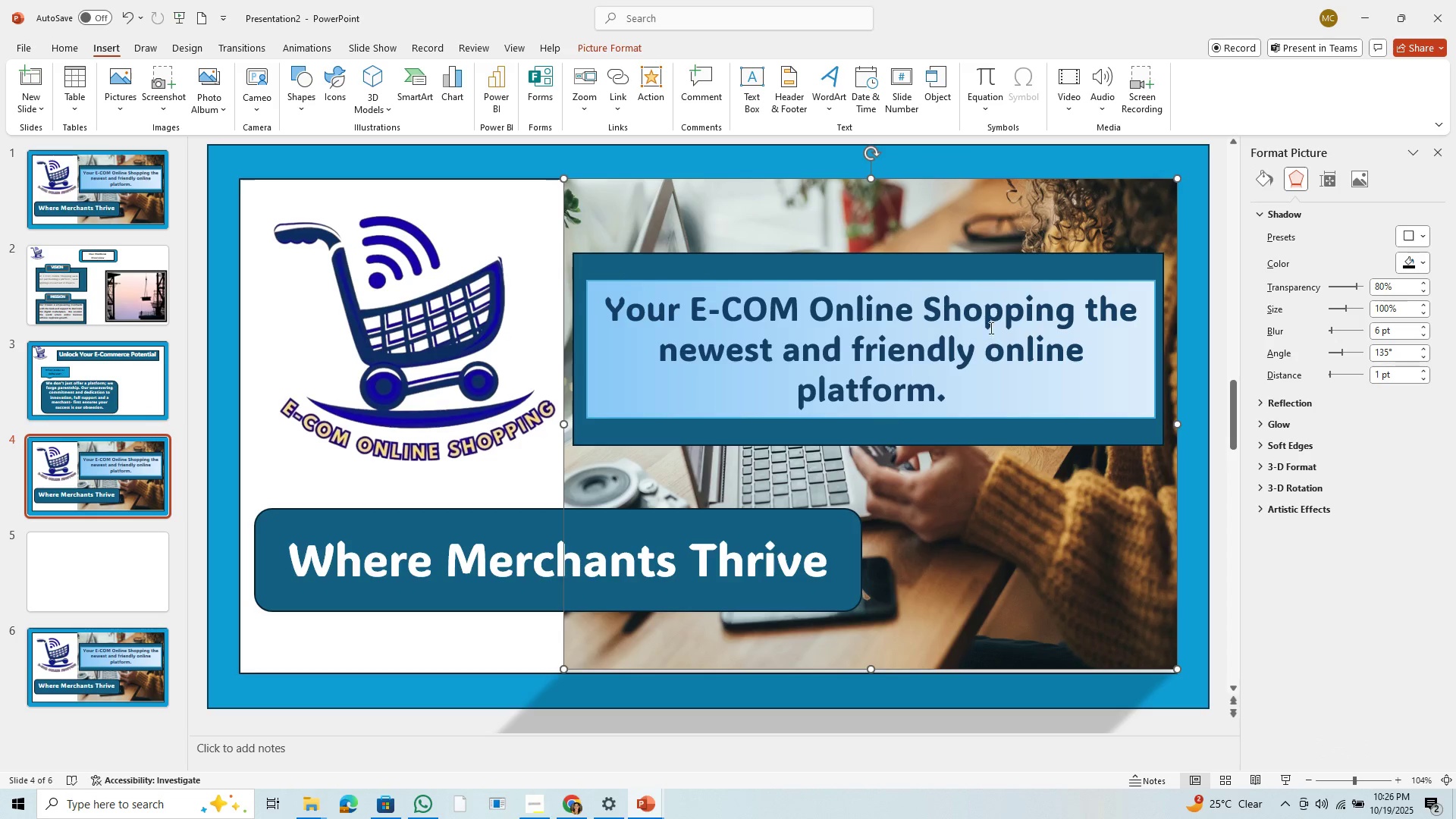 
left_click([1067, 224])
 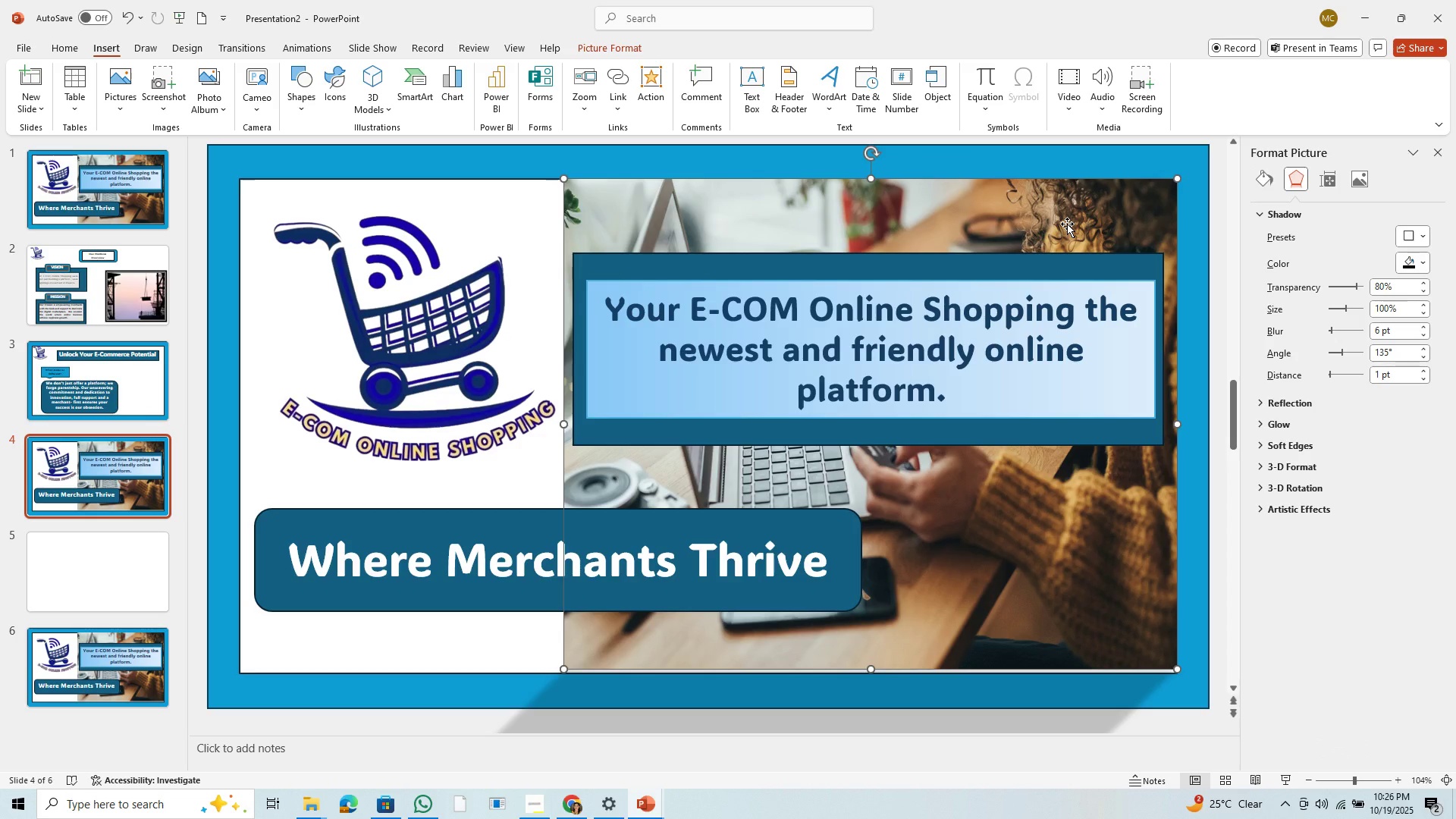 
key(Backspace)
 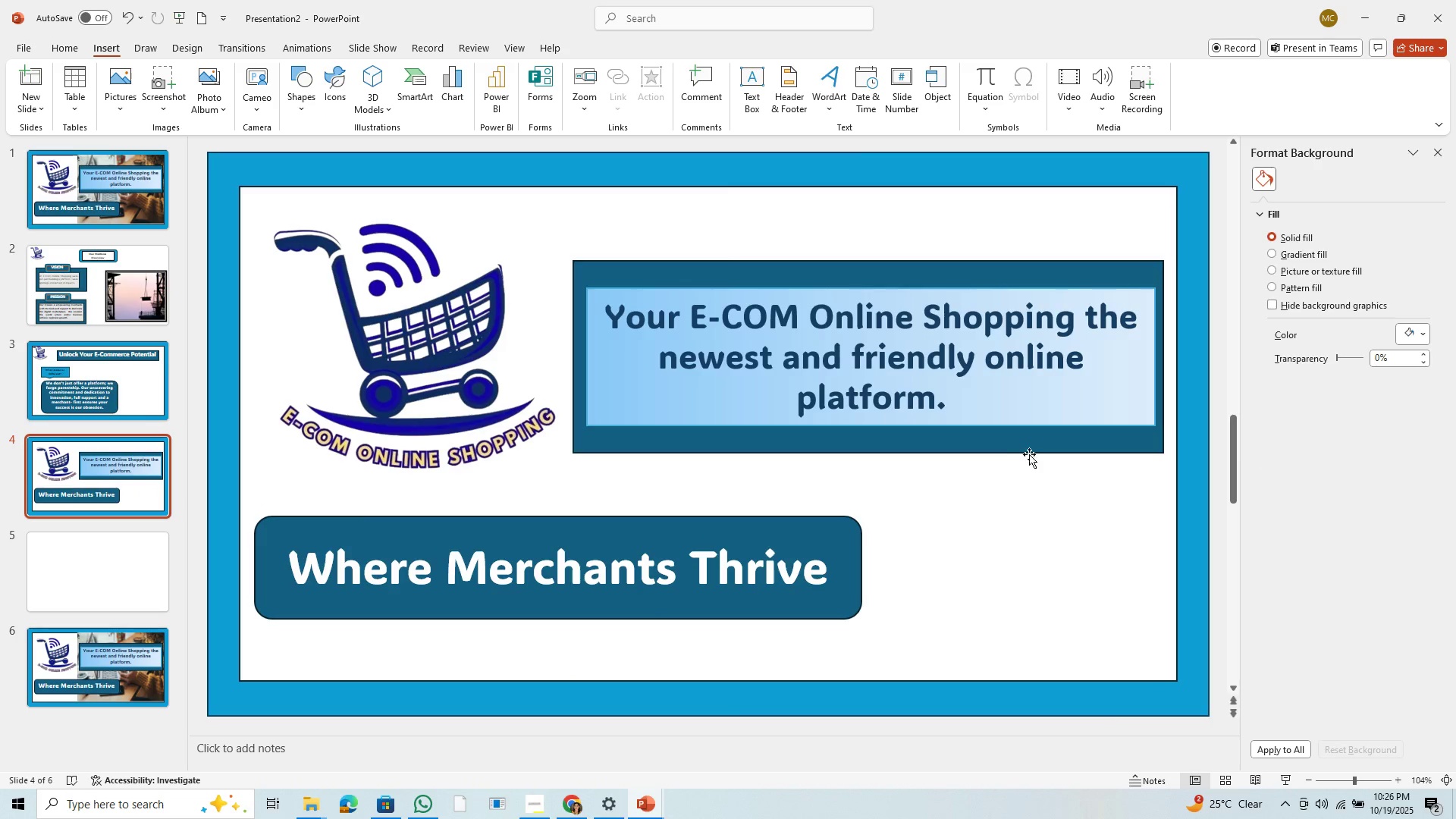 
left_click([1033, 412])
 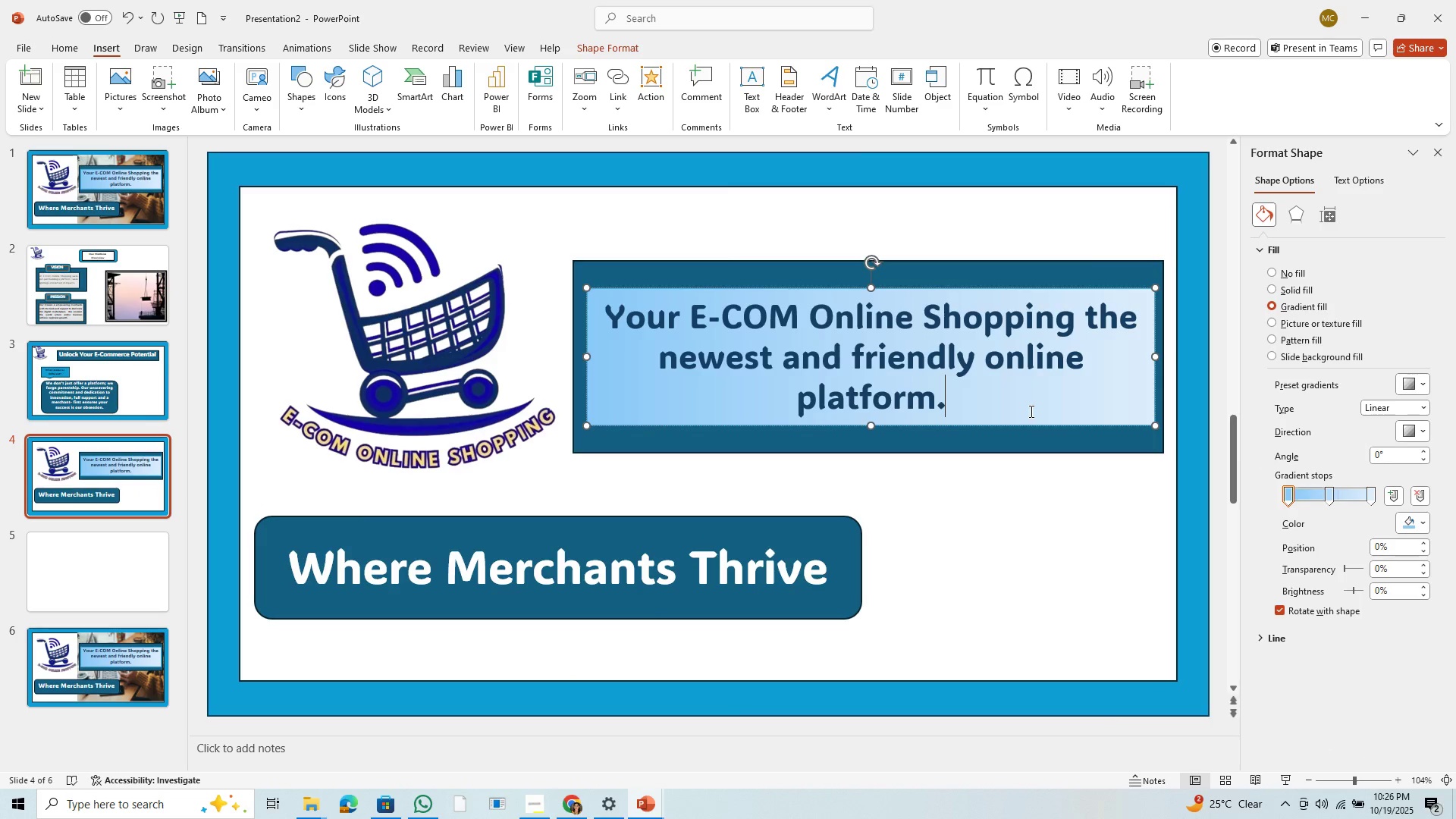 
left_click_drag(start_coordinate=[1028, 410], to_coordinate=[549, 306])
 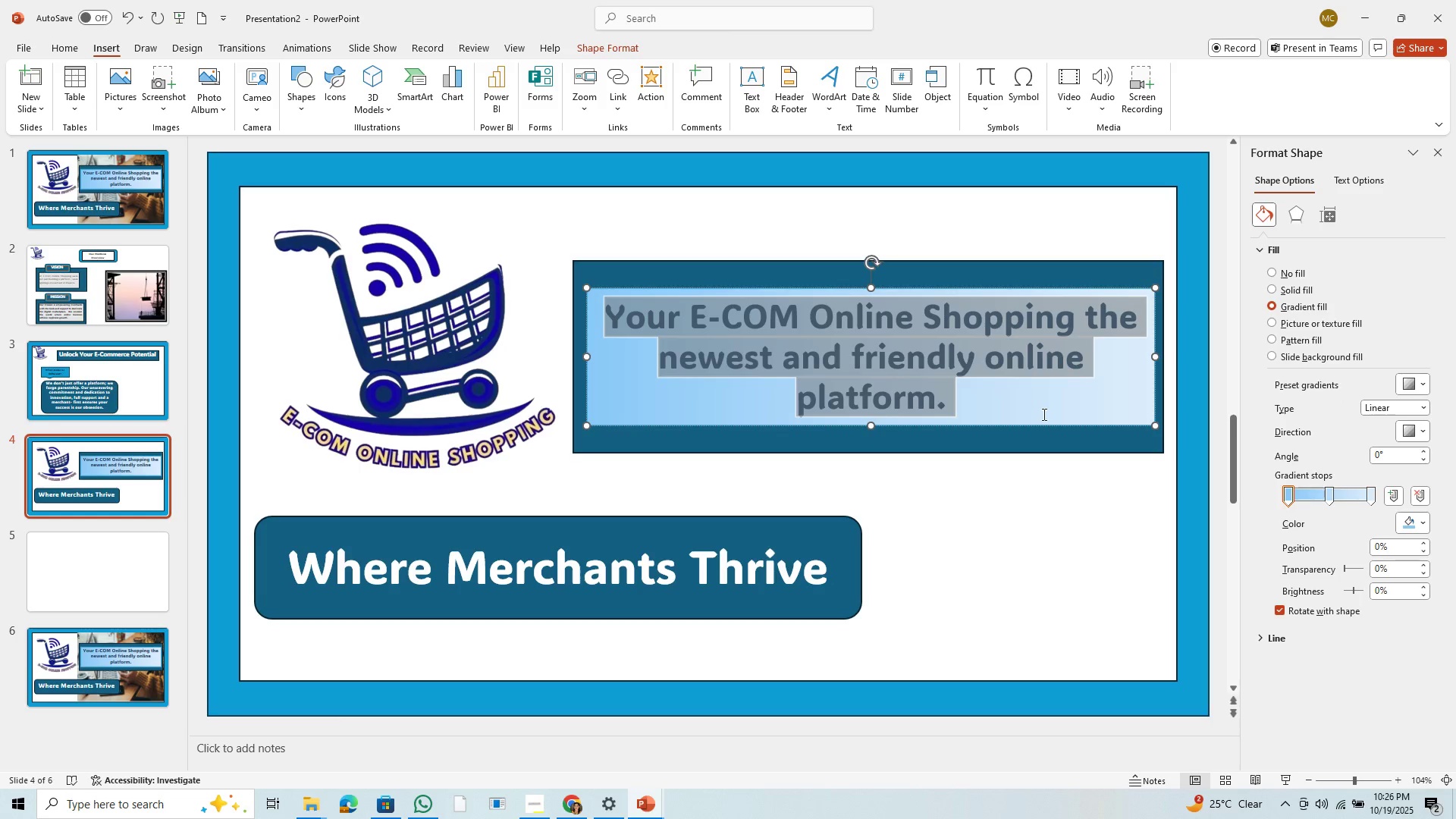 
wait(5.17)
 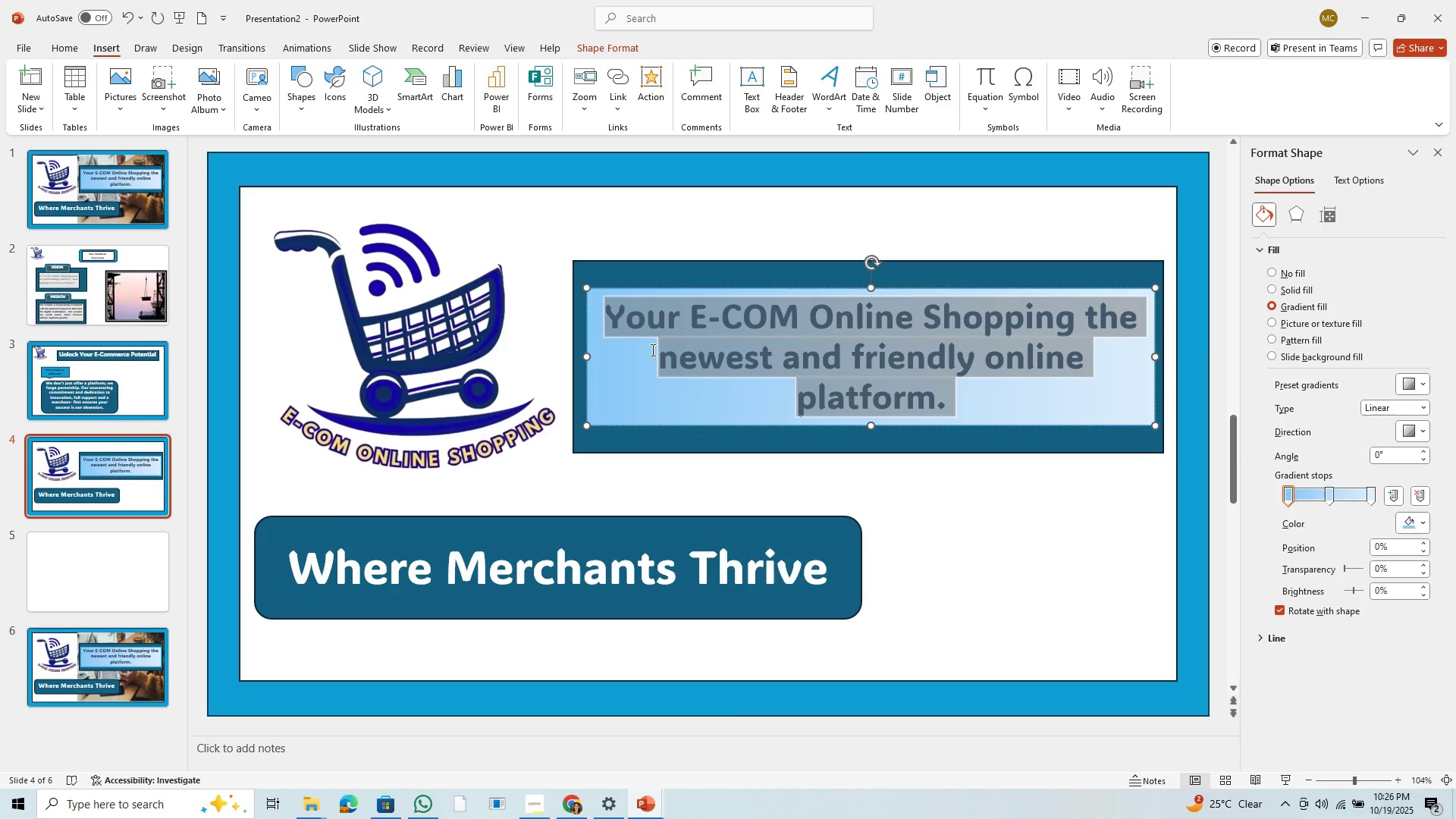 
type(Your E-comerce d)
key(Backspace)
type(Domination)